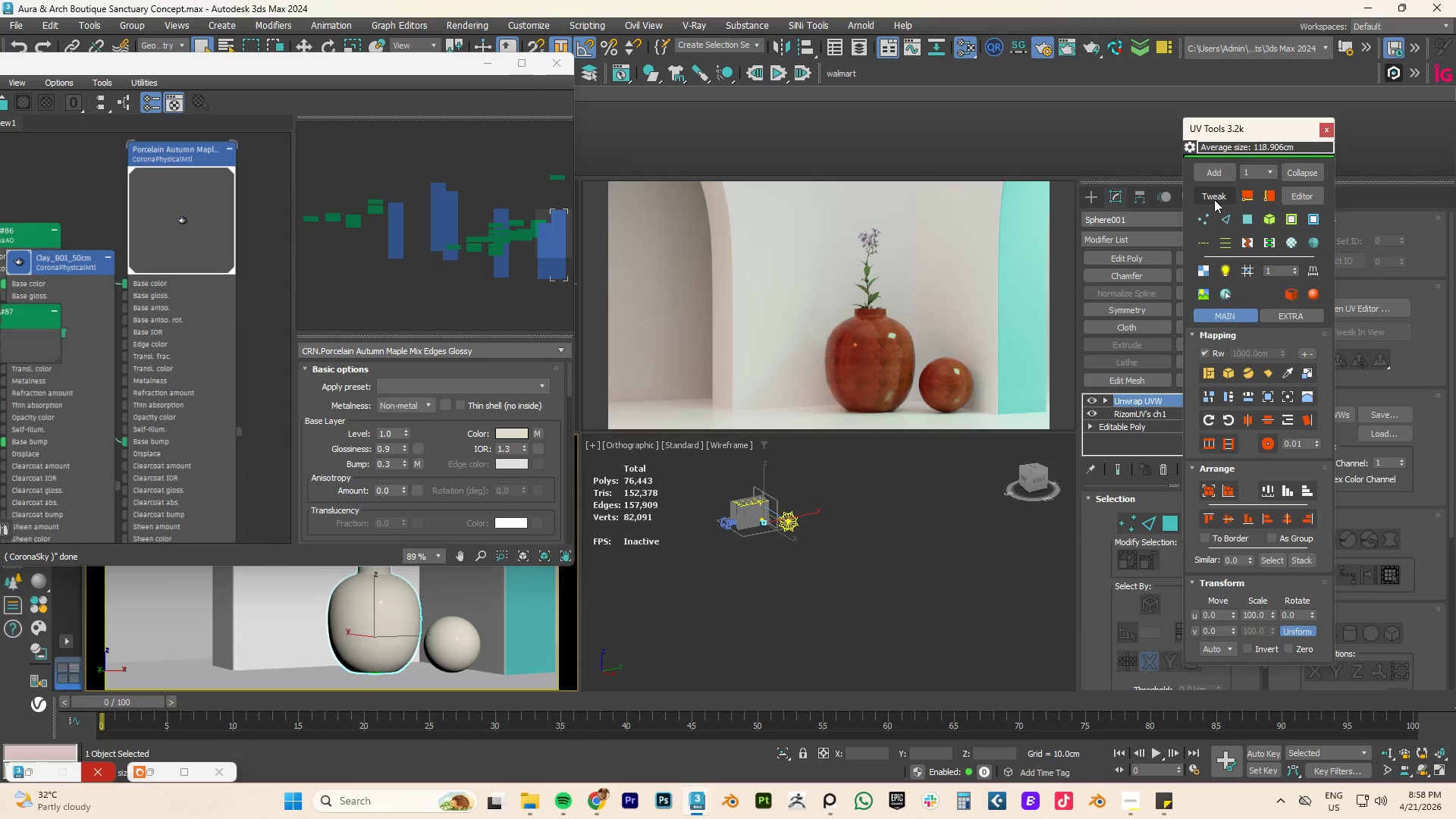 
wait(5.94)
 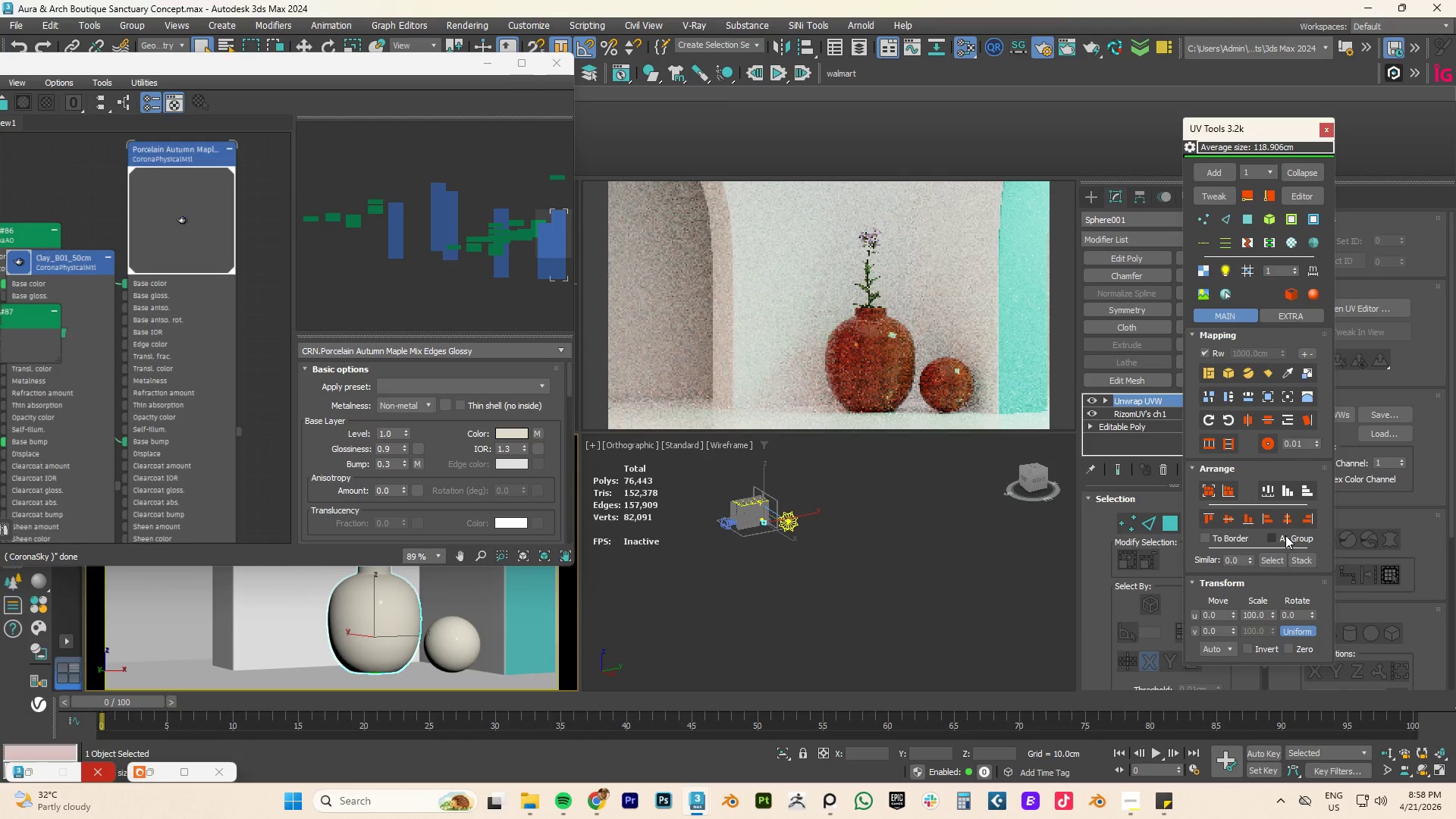 
left_click([1282, 312])
 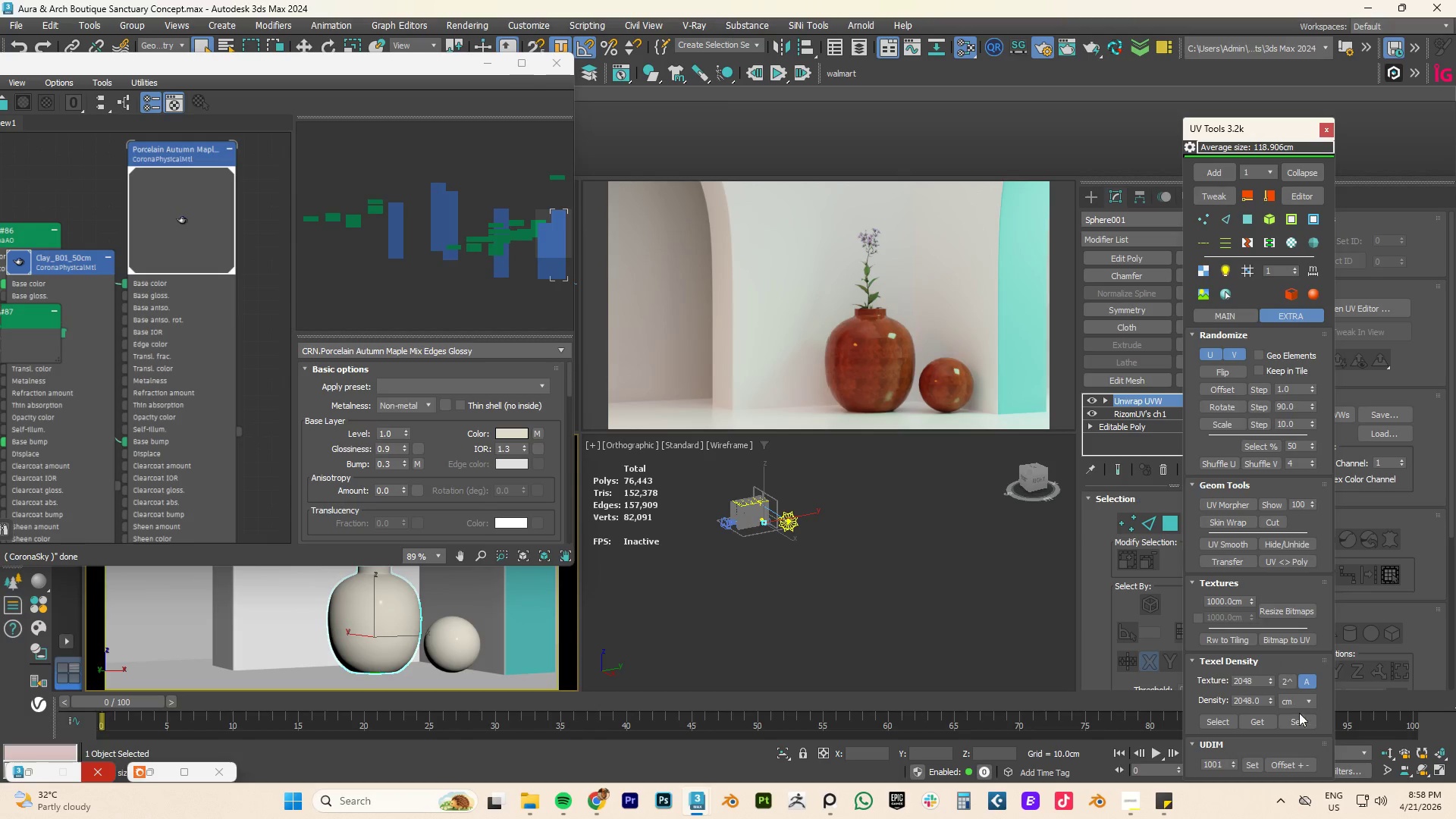 
left_click([1299, 721])
 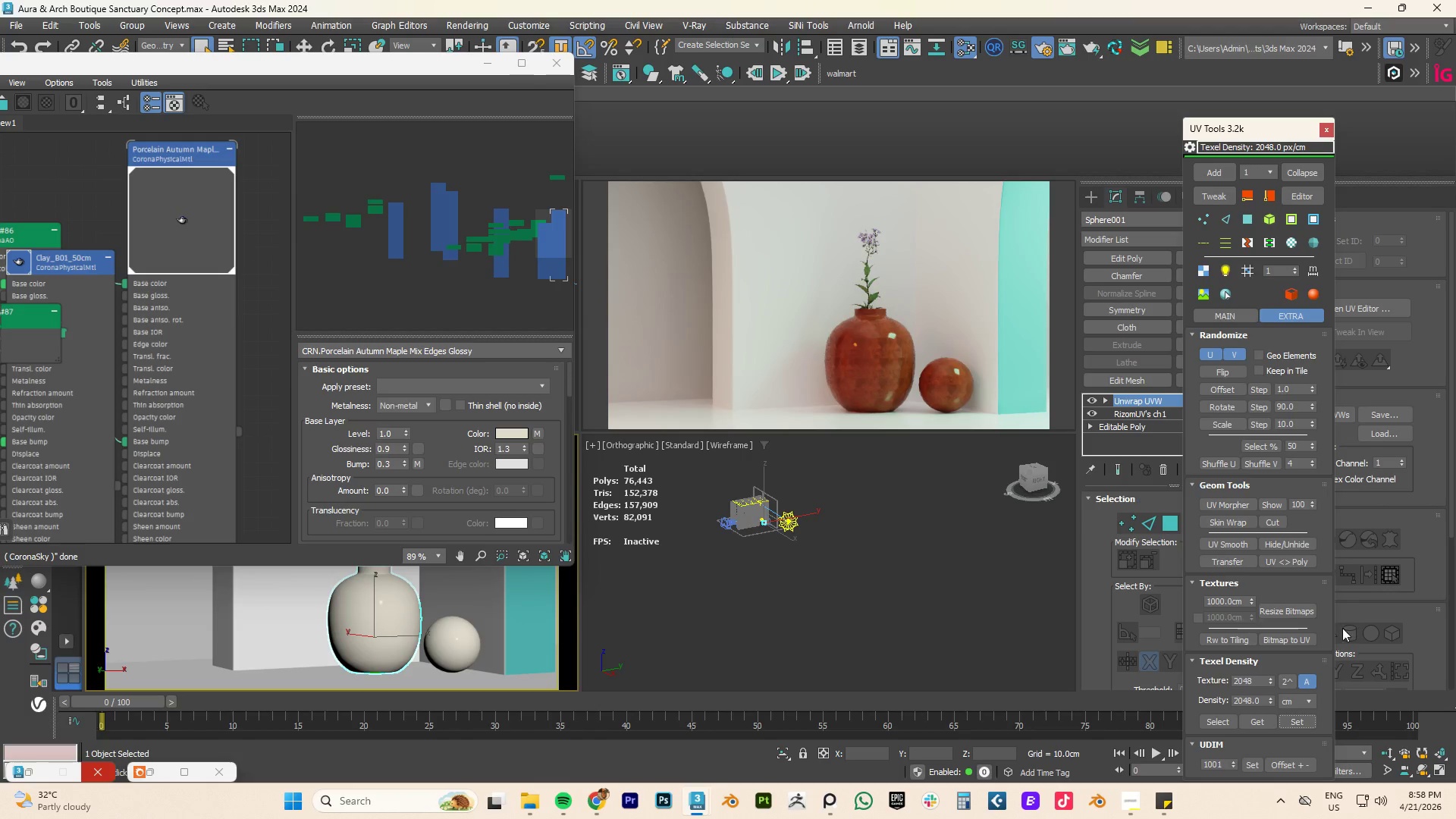 
left_click([1229, 316])
 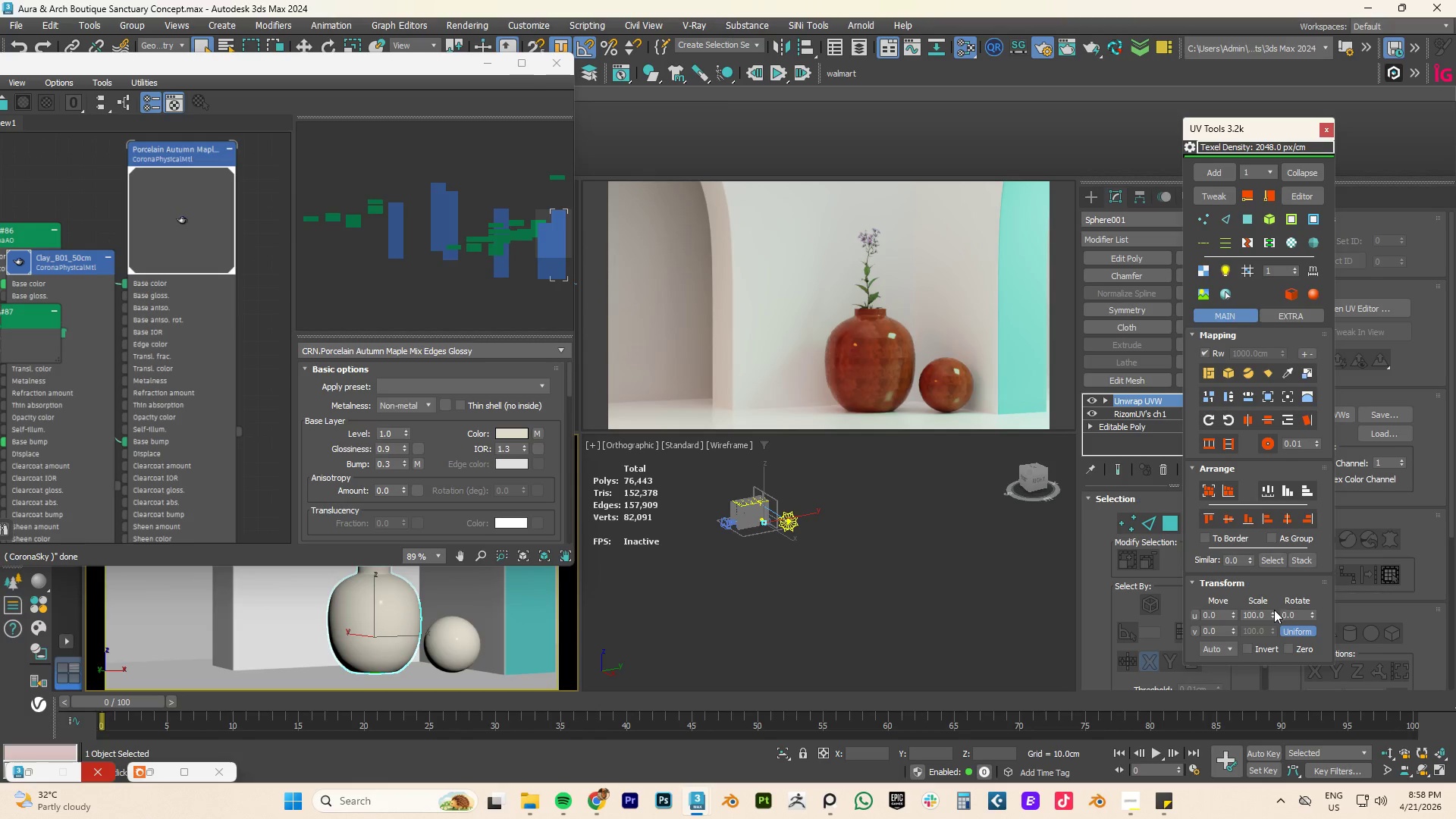 
left_click_drag(start_coordinate=[1272, 613], to_coordinate=[1276, 695])
 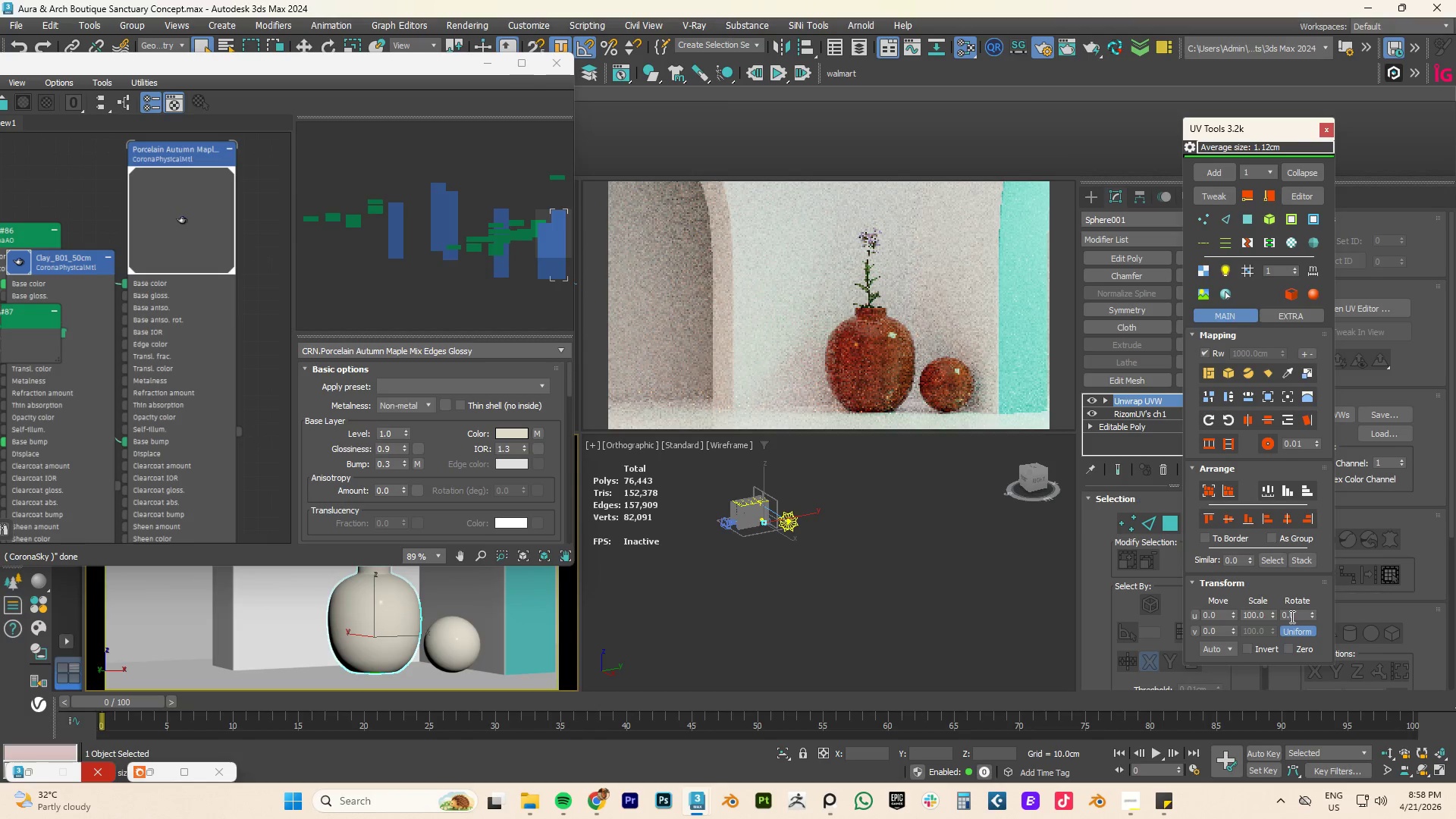 
double_click([1291, 617])
 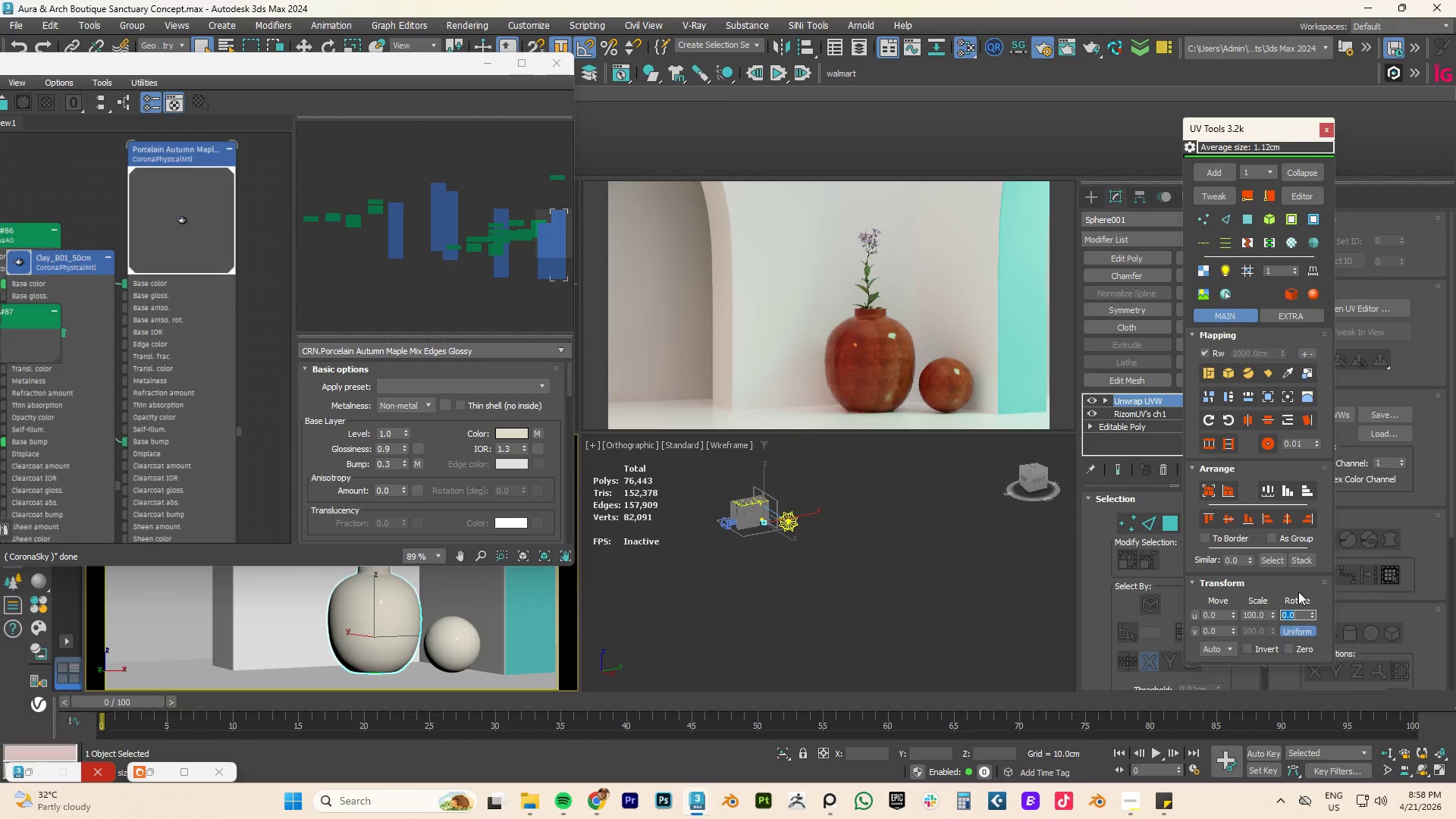 
key(Numpad9)
 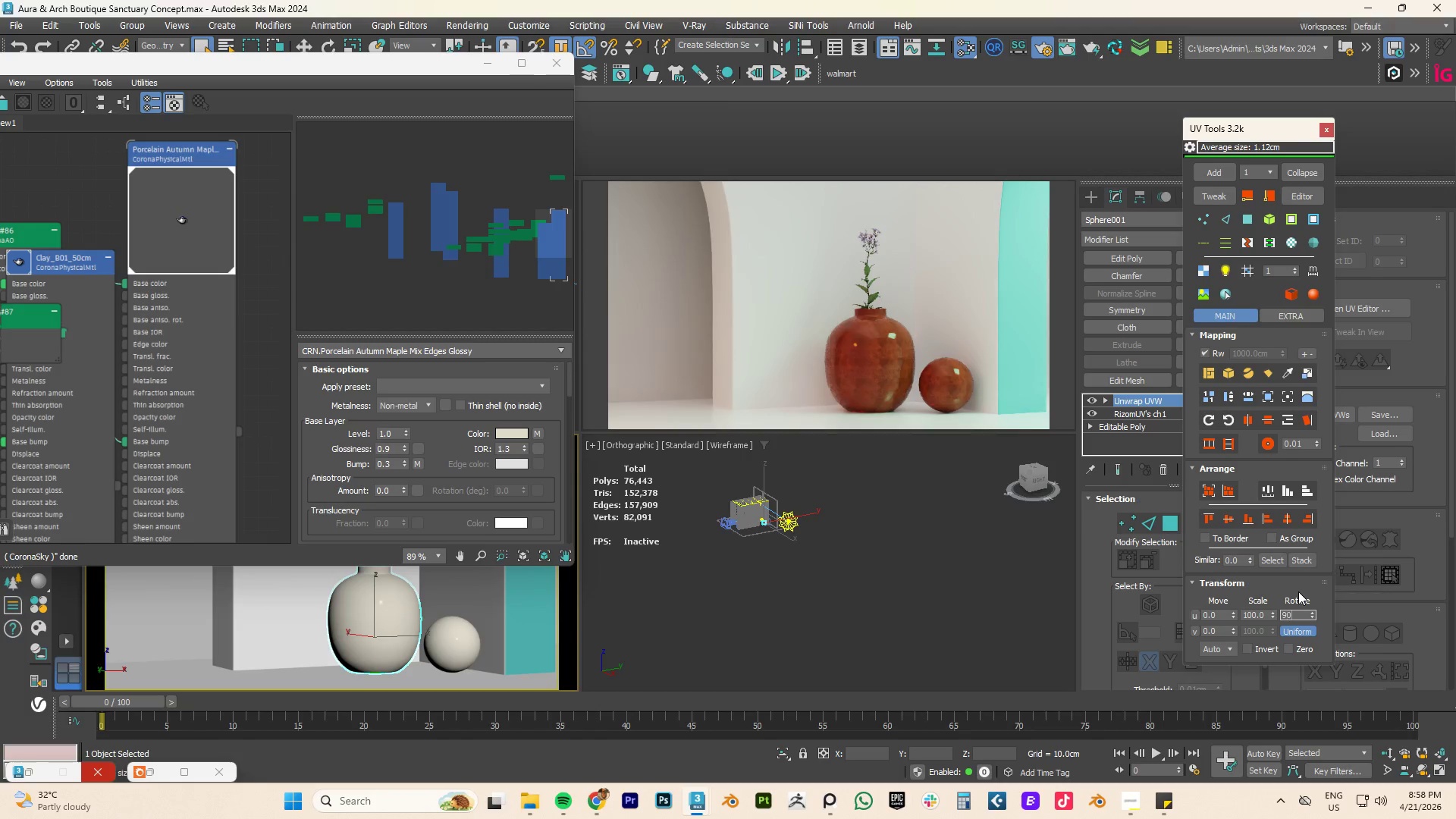 
key(Numpad0)
 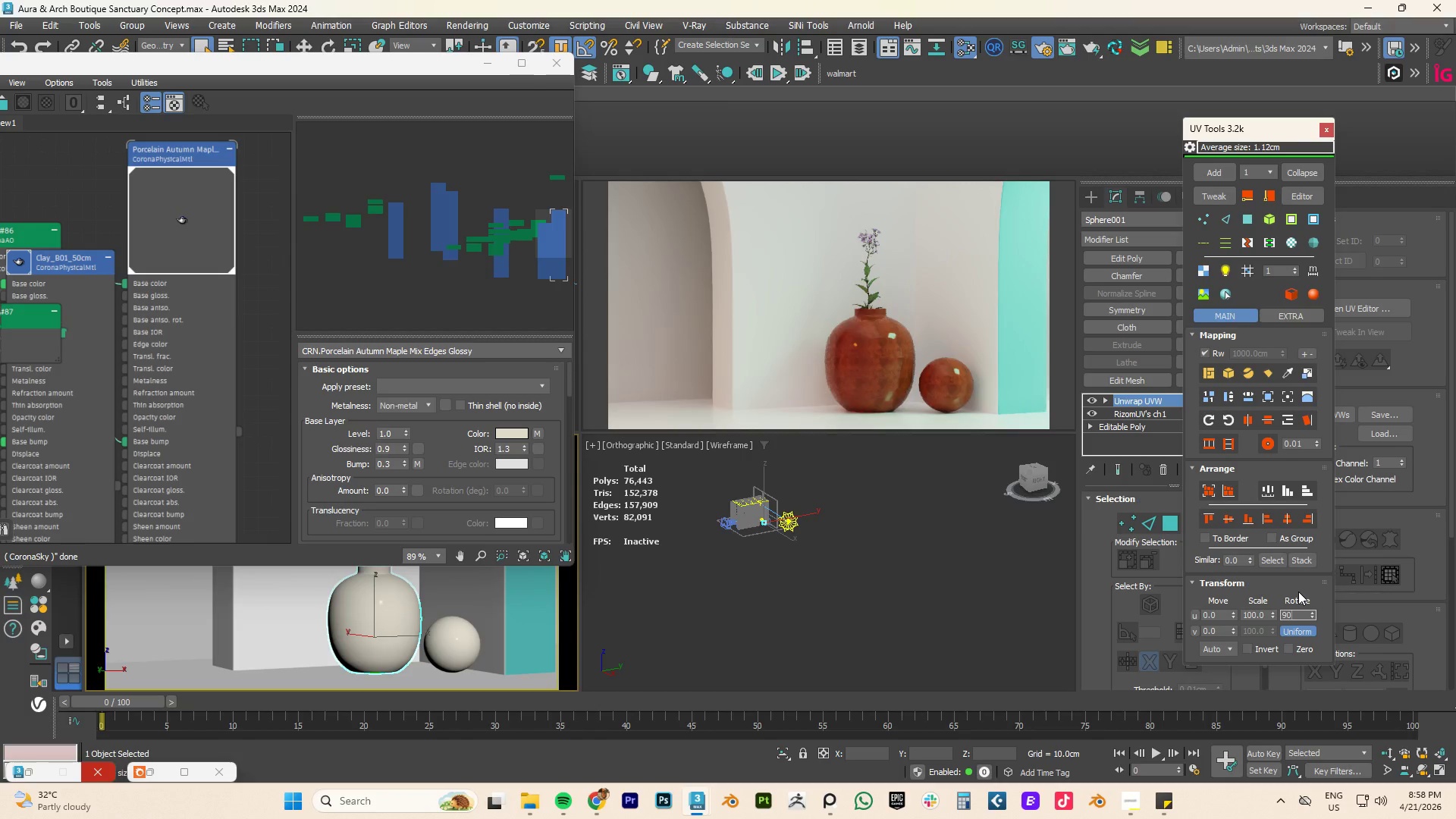 
key(NumpadEnter)
 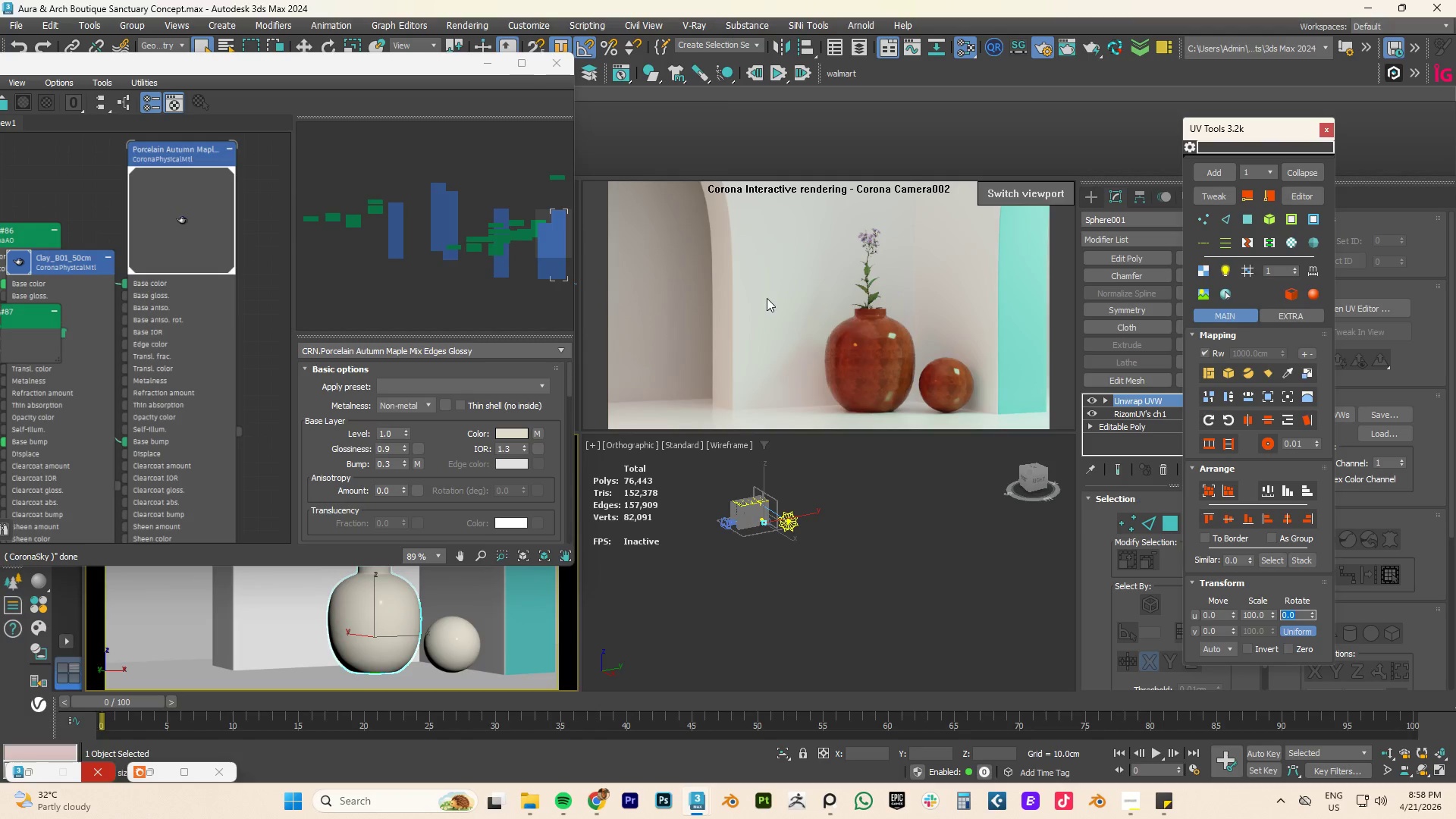 
wait(5.7)
 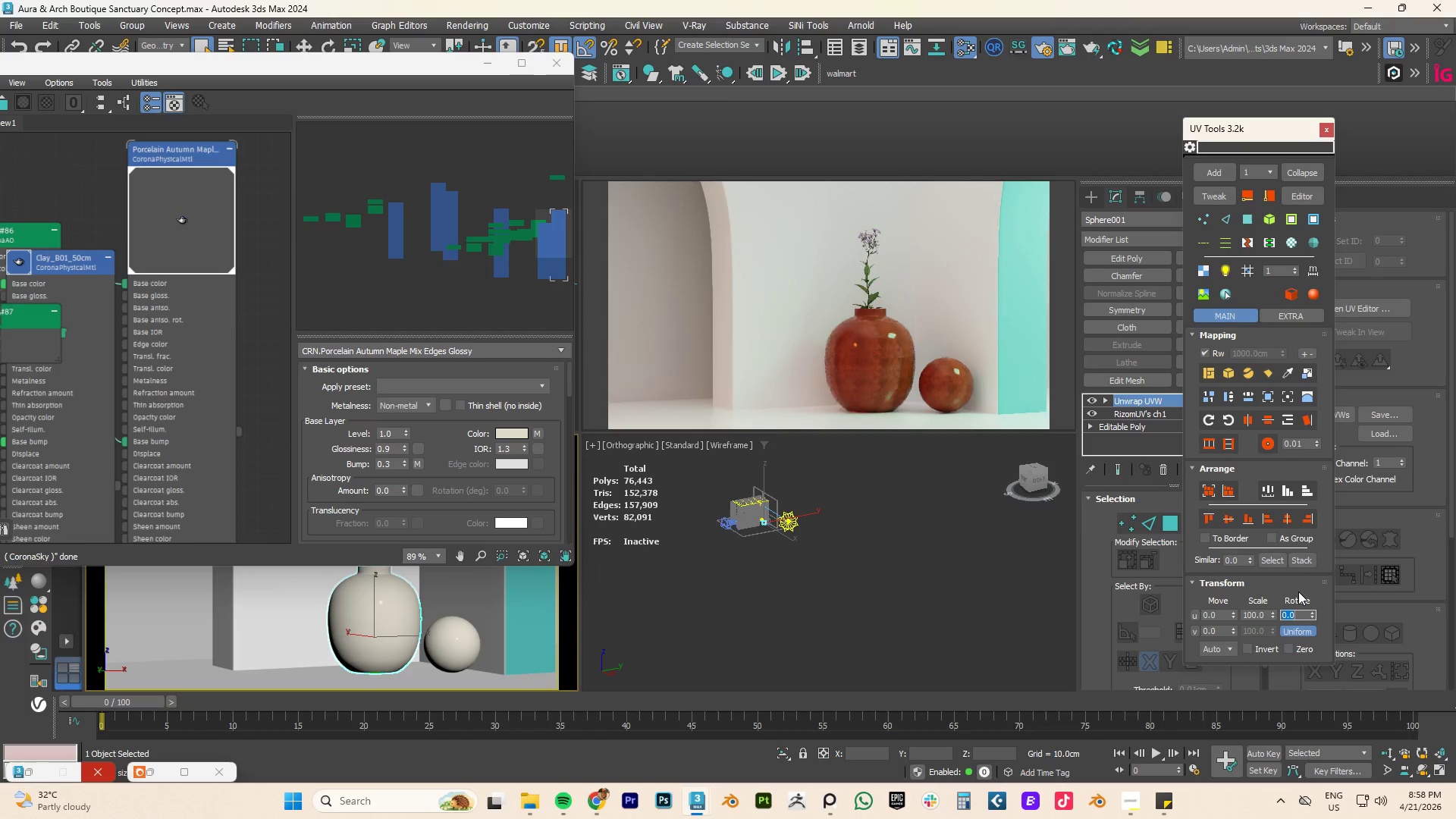 
right_click([69, 260])
 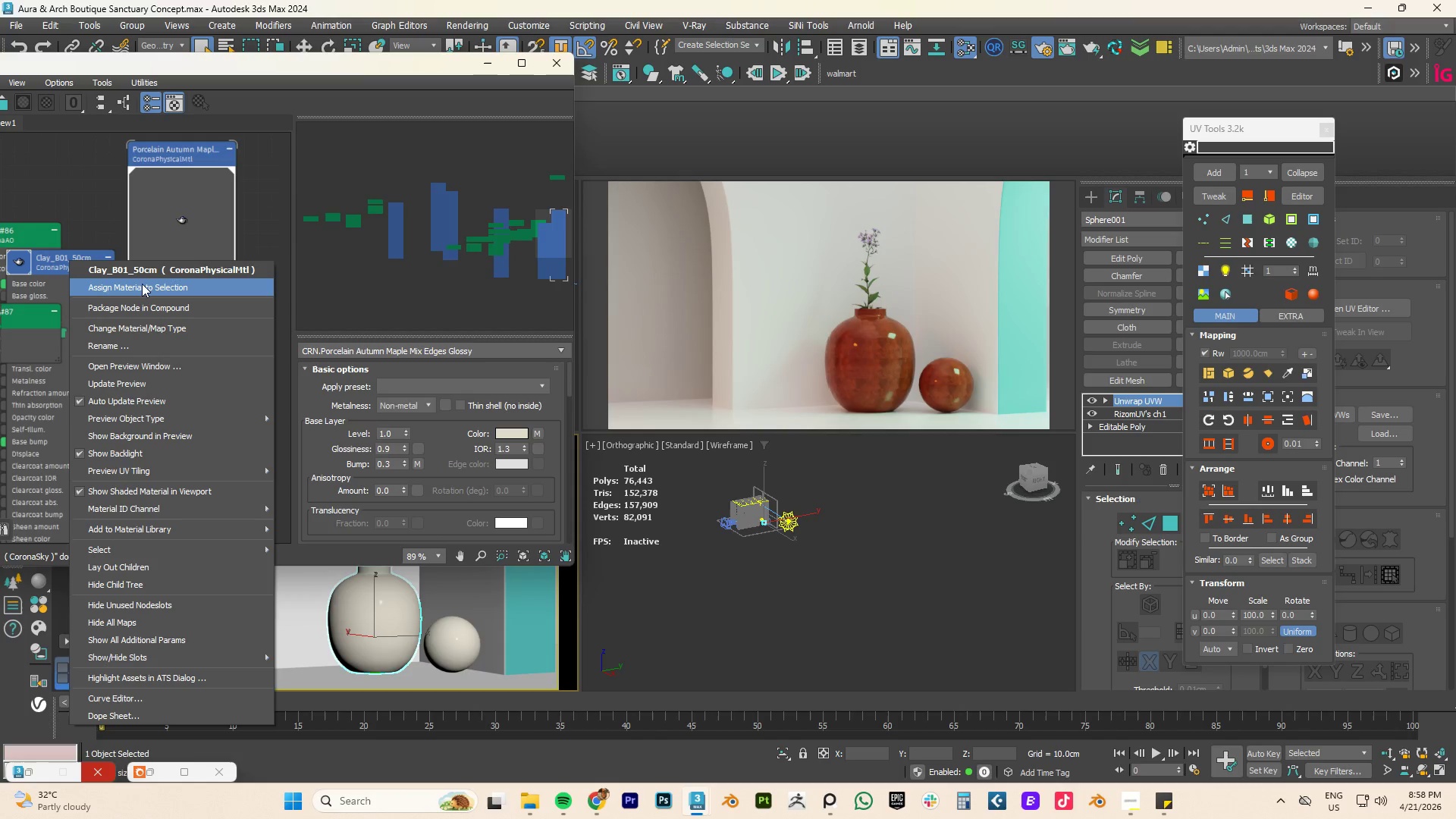 
left_click([142, 284])
 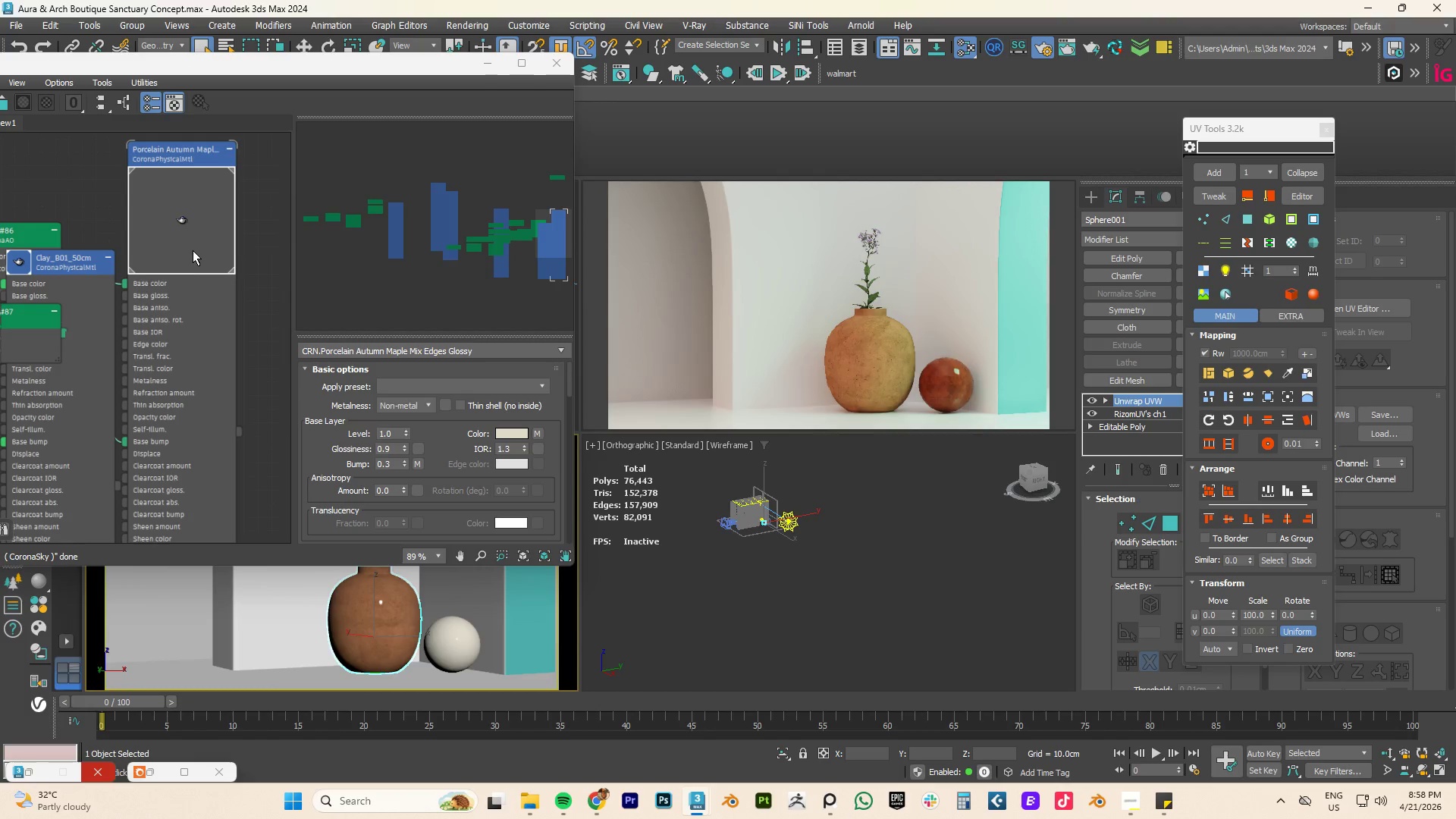 
right_click([189, 219])
 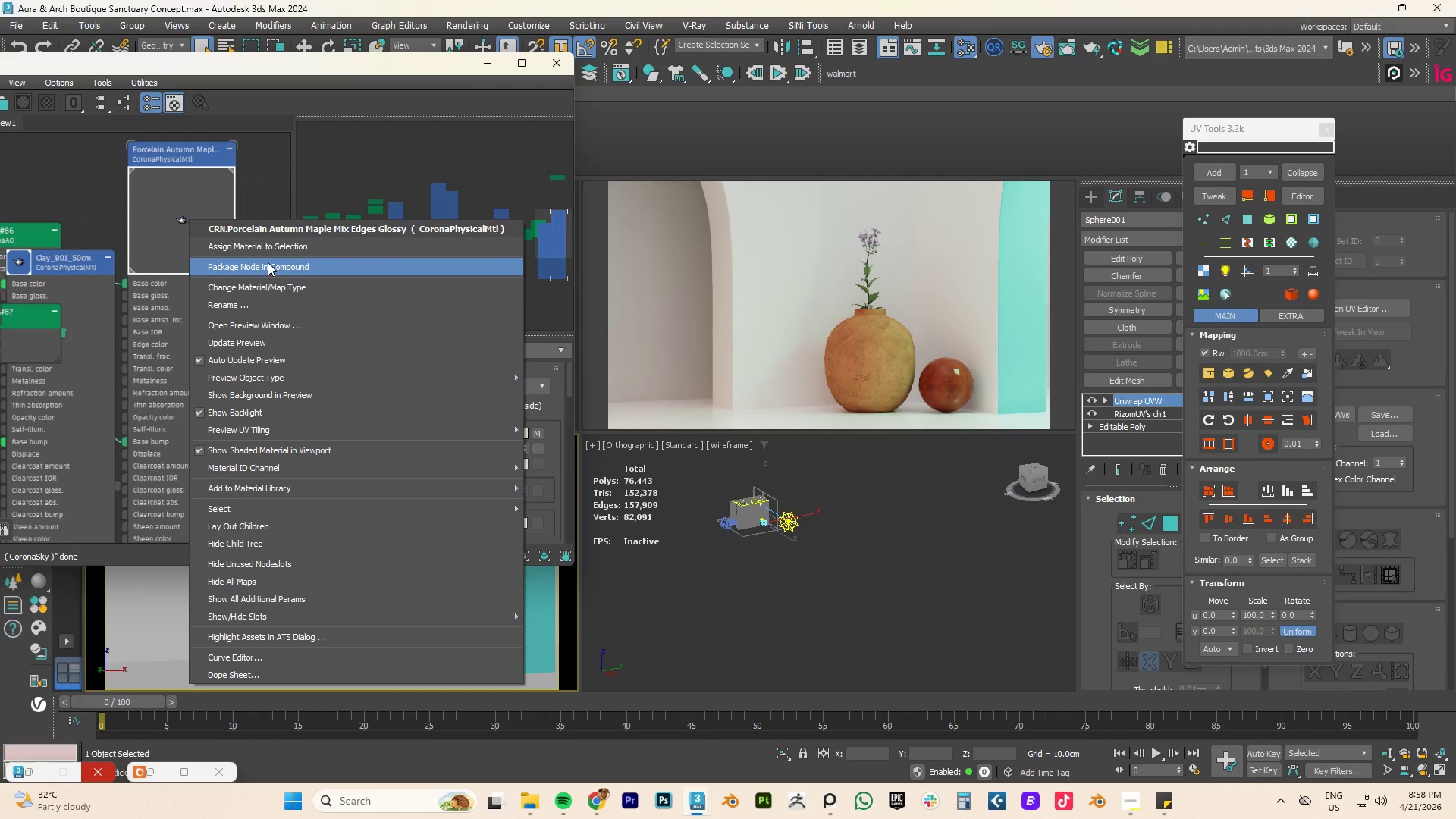 
left_click([268, 245])
 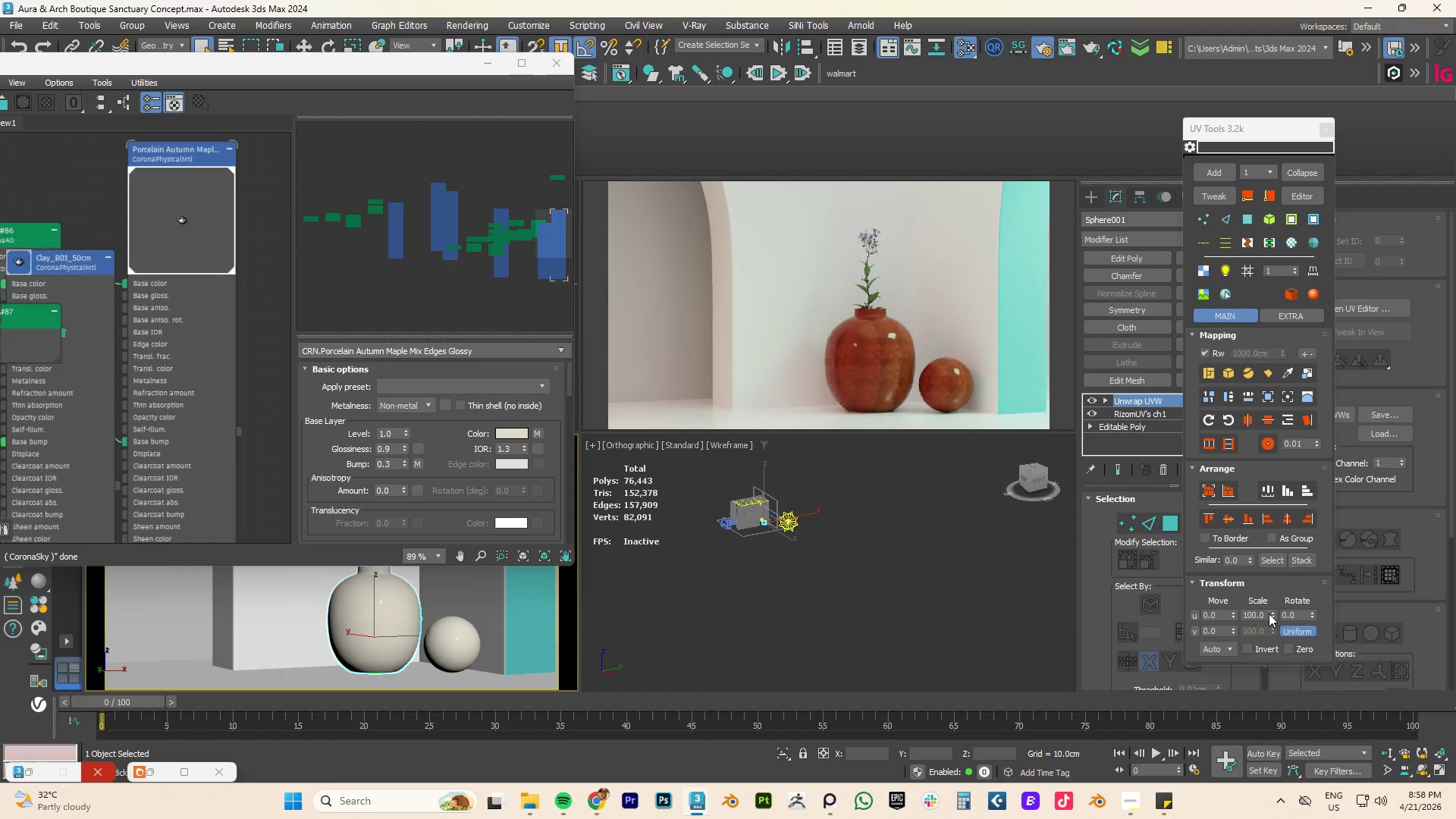 
left_click_drag(start_coordinate=[1272, 613], to_coordinate=[1268, 155])
 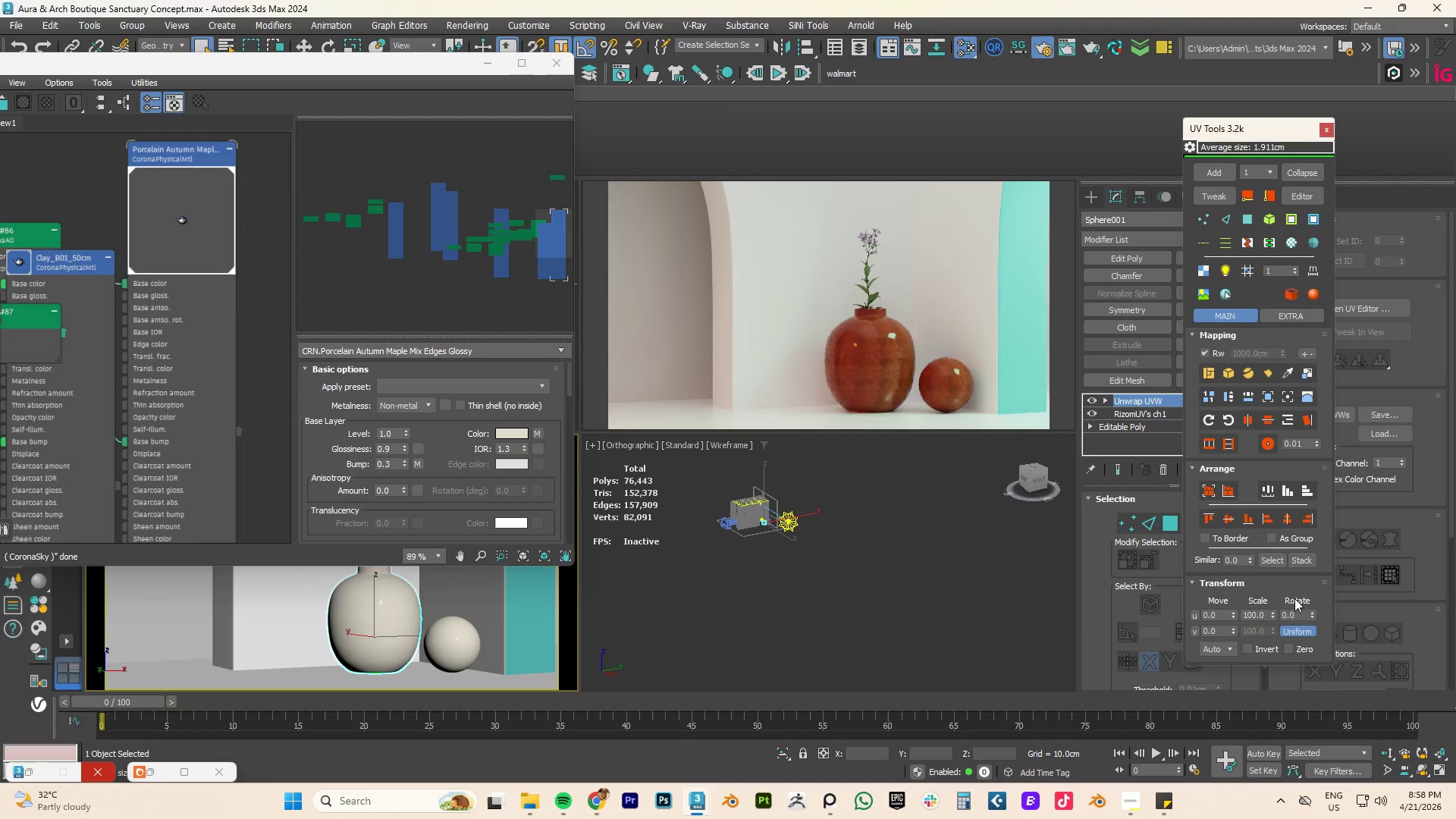 
left_click_drag(start_coordinate=[1273, 613], to_coordinate=[1272, 278])
 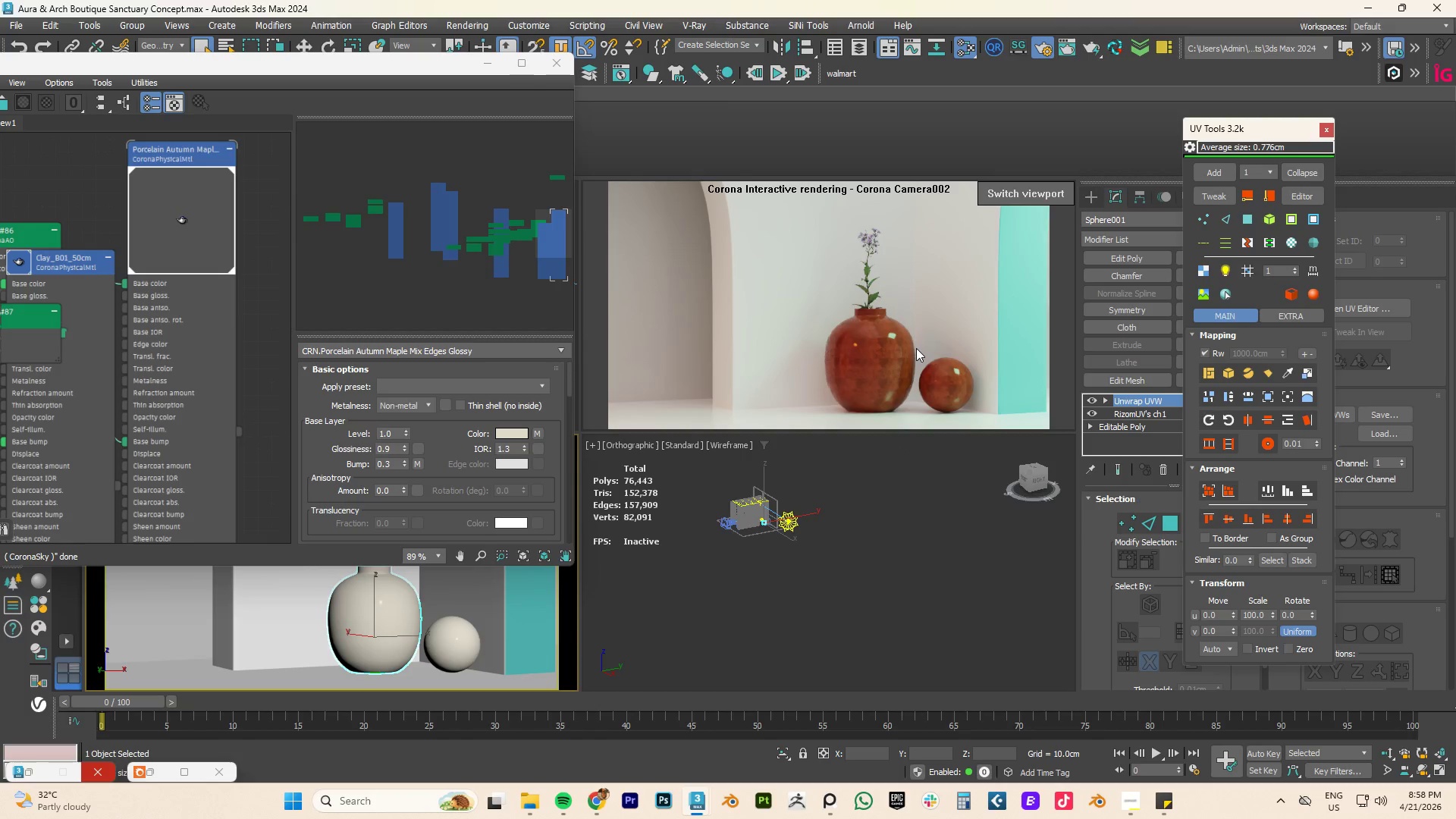 
wait(6.59)
 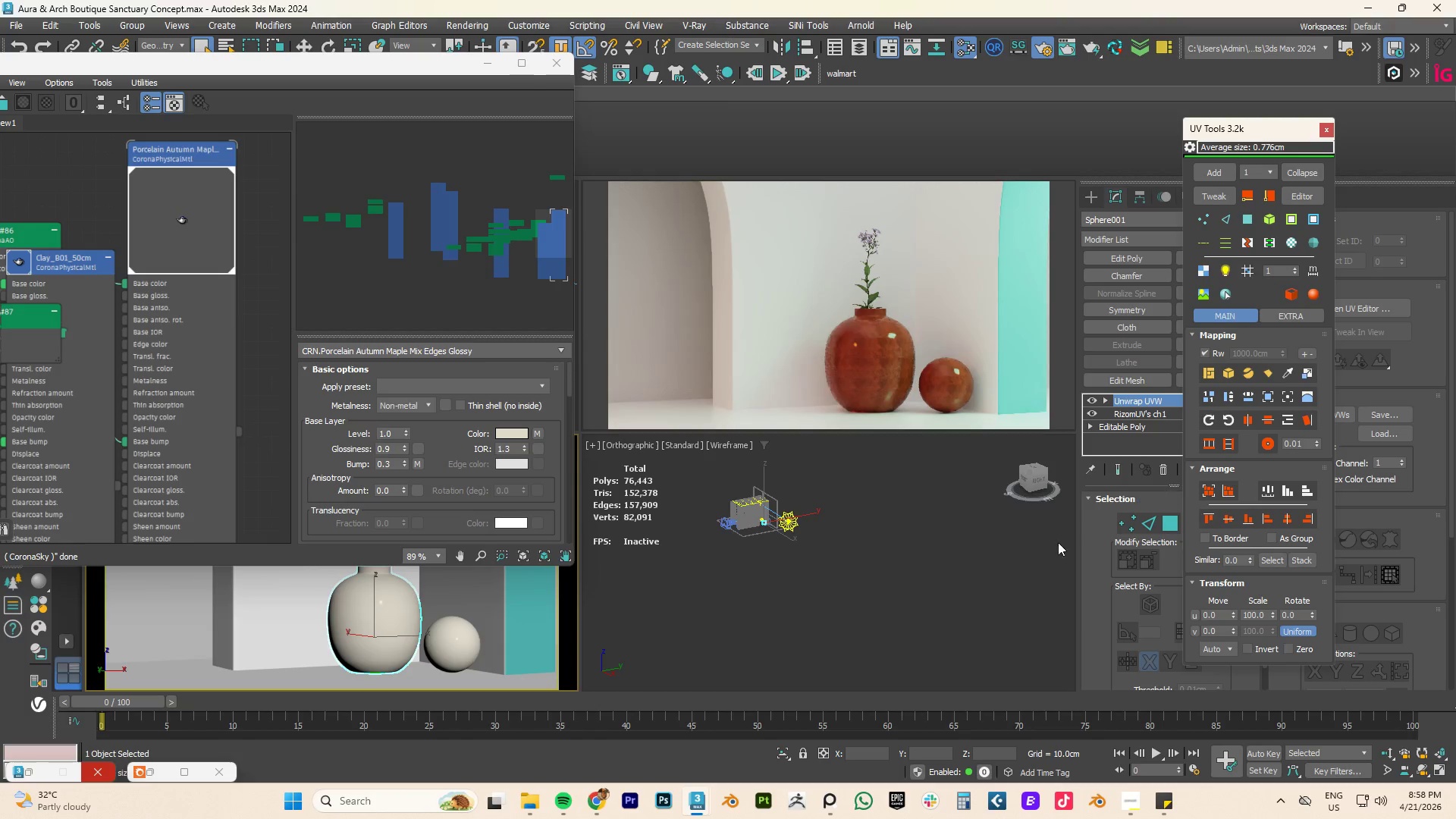 
left_click([1327, 127])
 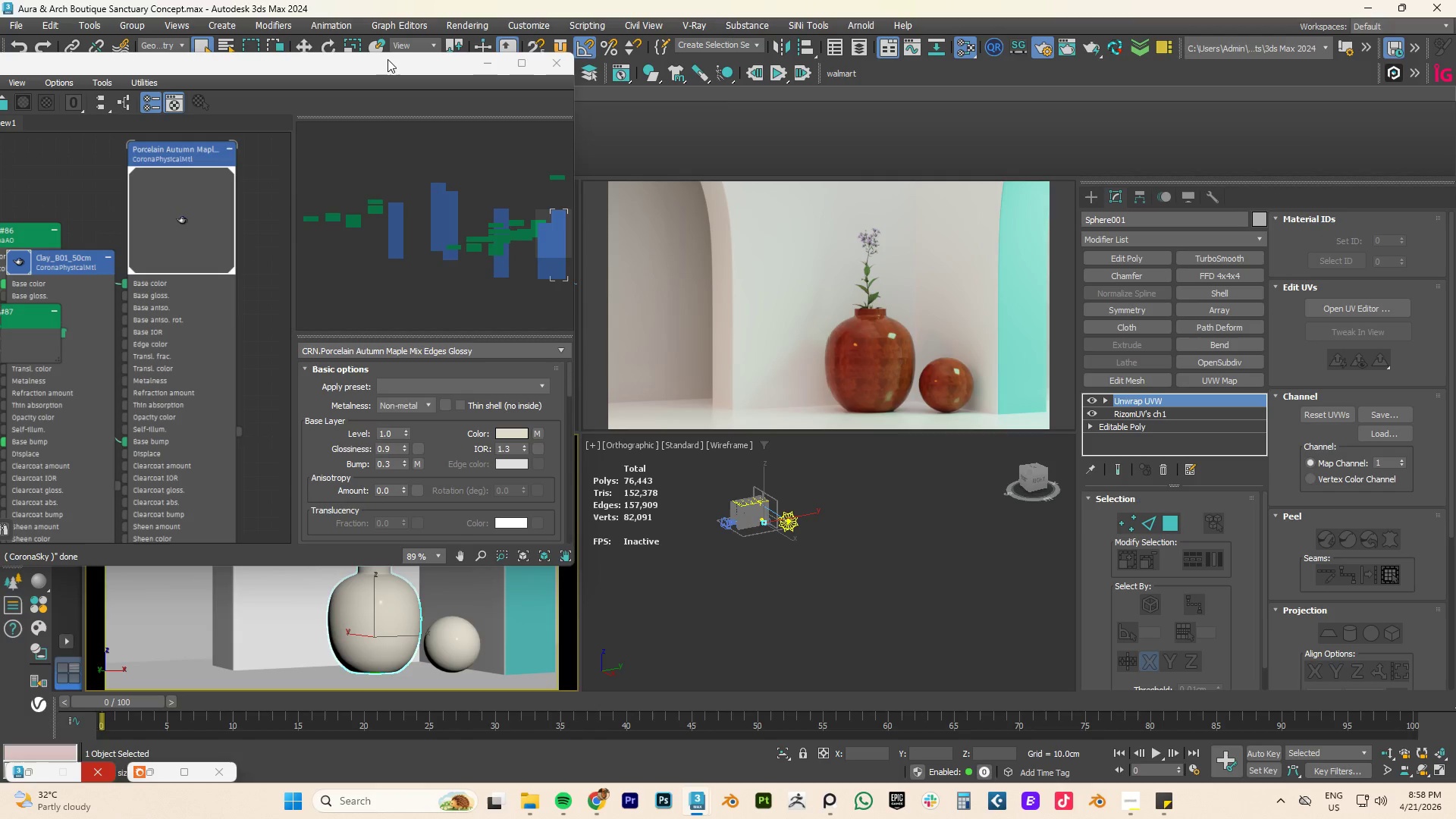 
left_click_drag(start_coordinate=[376, 60], to_coordinate=[1207, 172])
 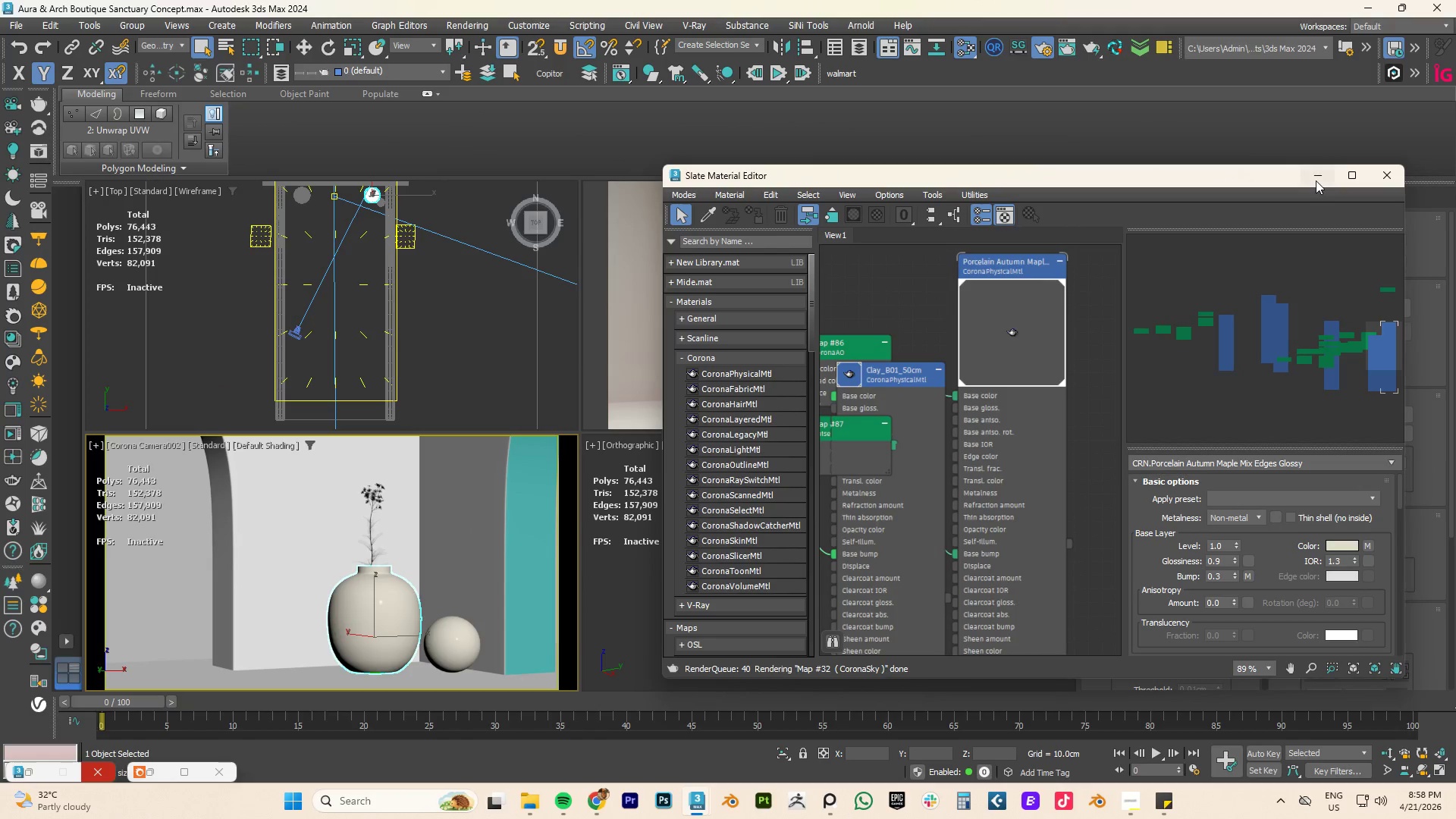 
left_click([1316, 180])
 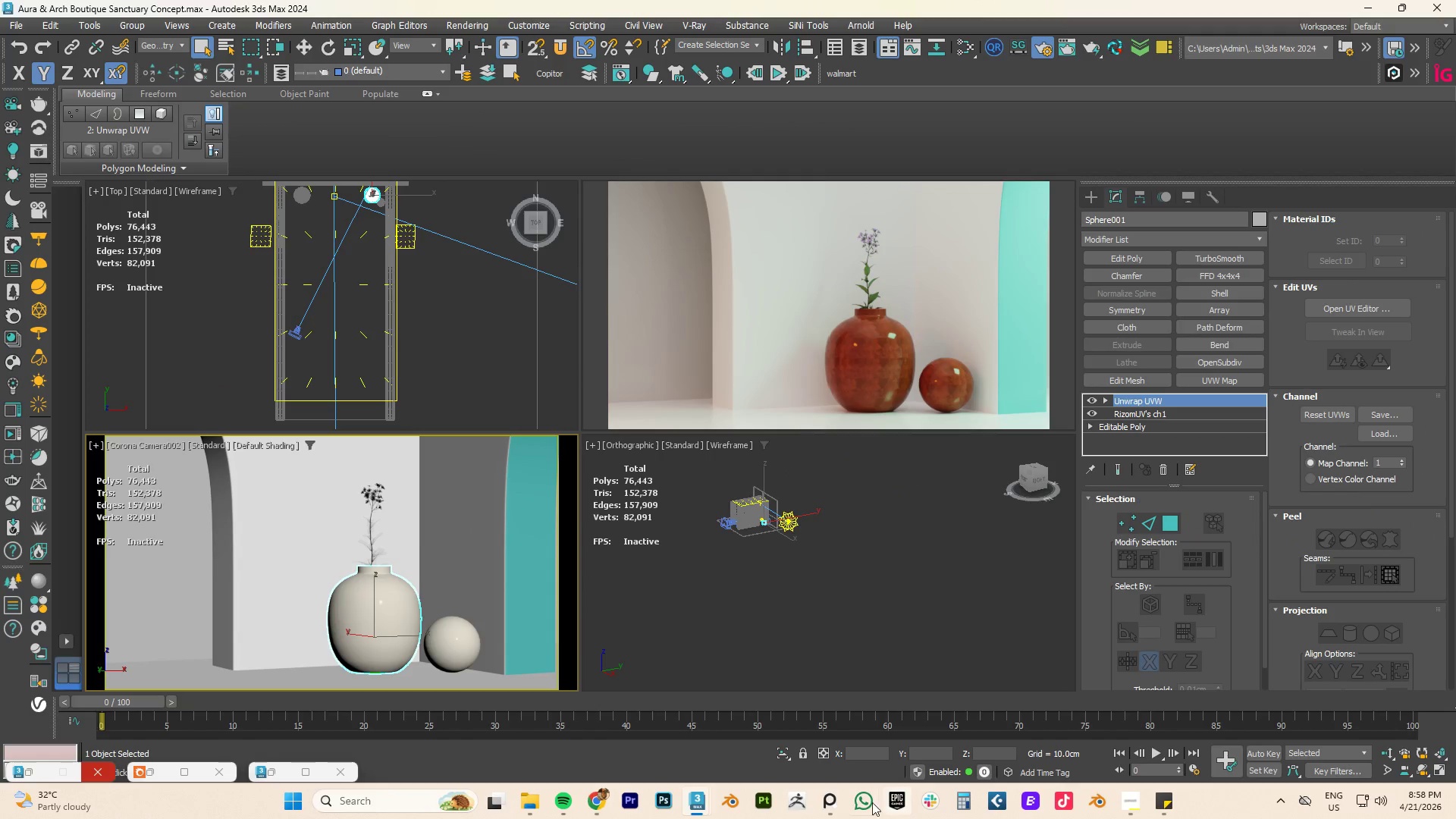 
left_click([1134, 801])